 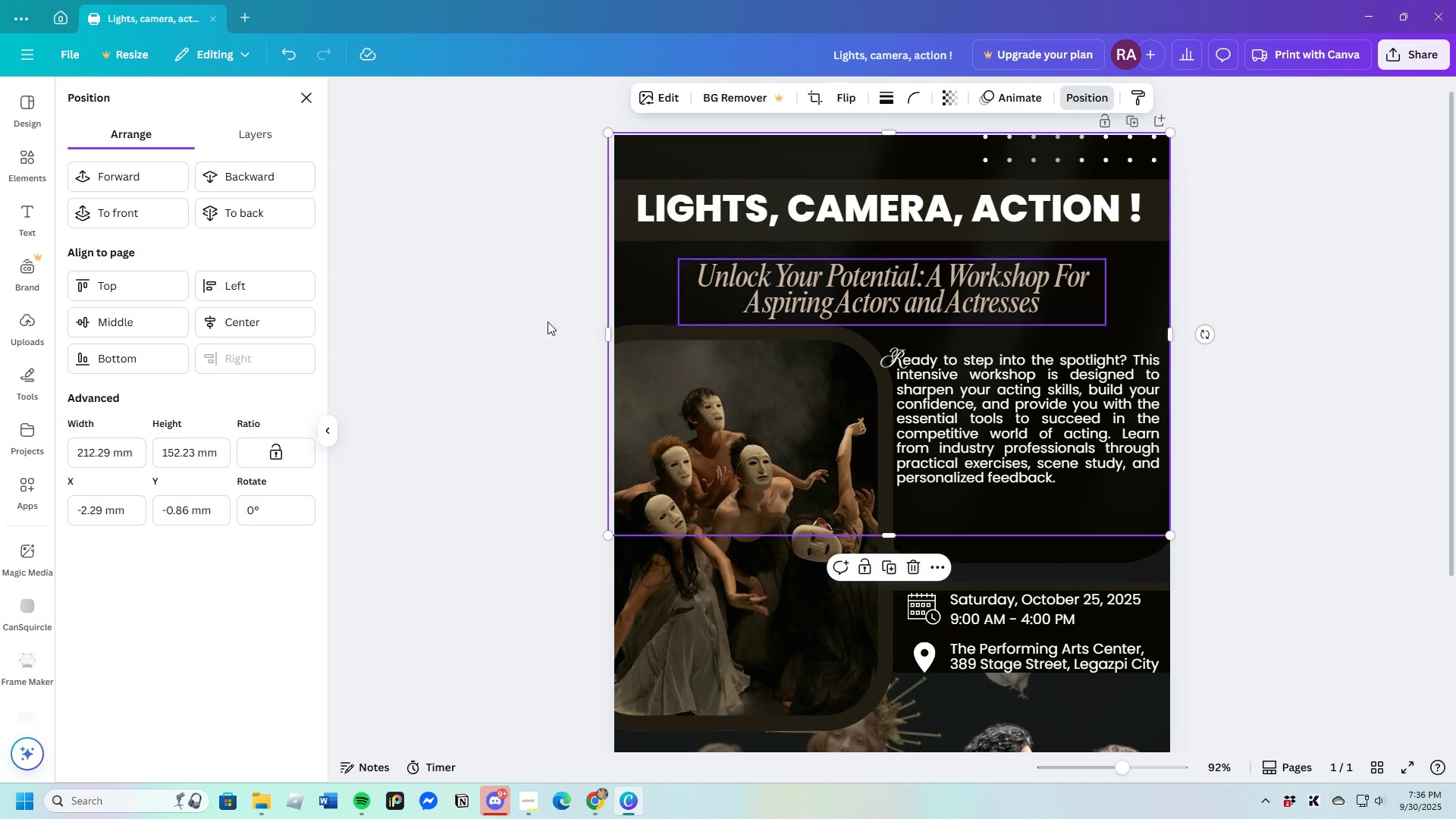 
double_click([261, 167])
 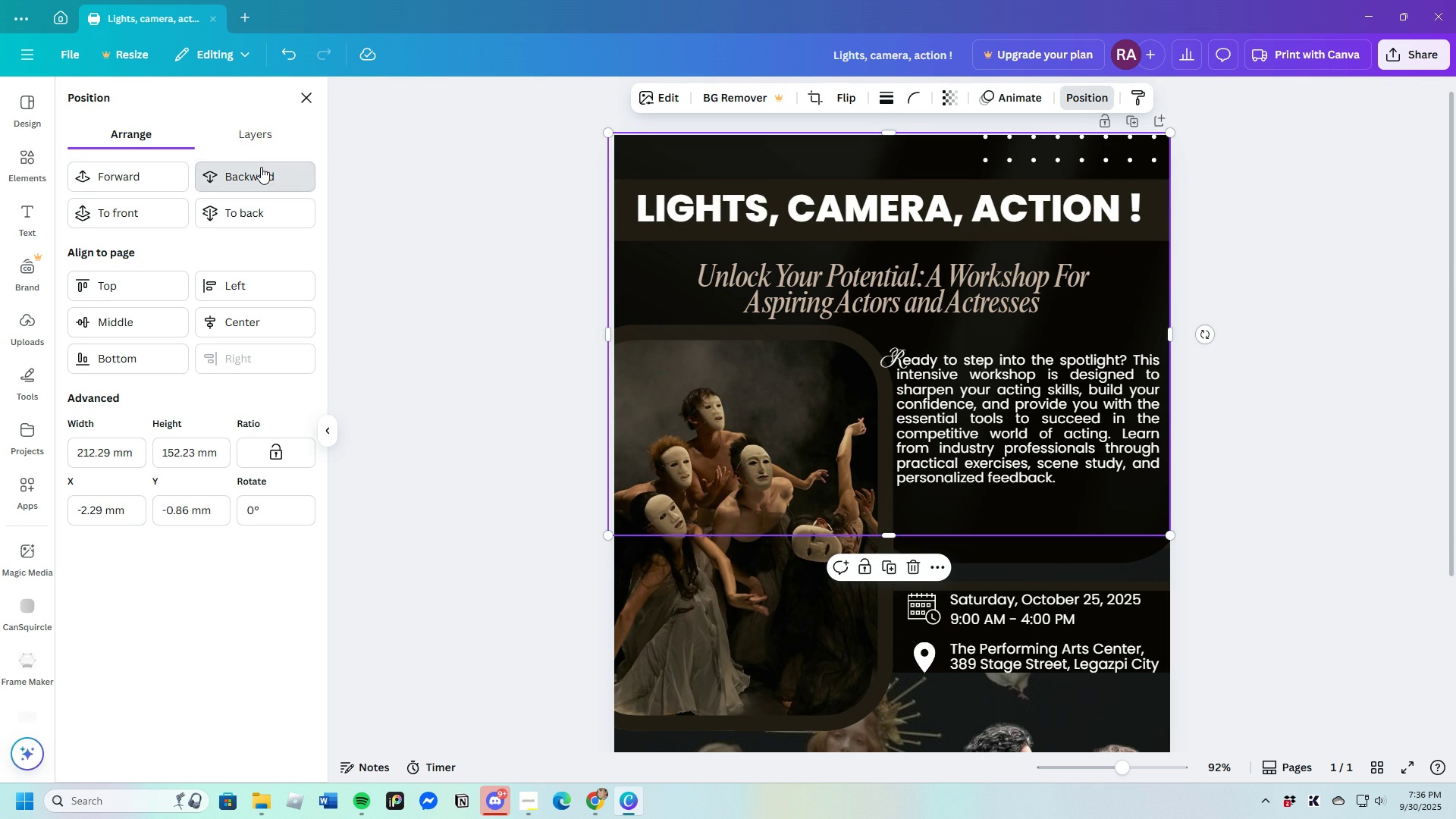 
triple_click([261, 167])
 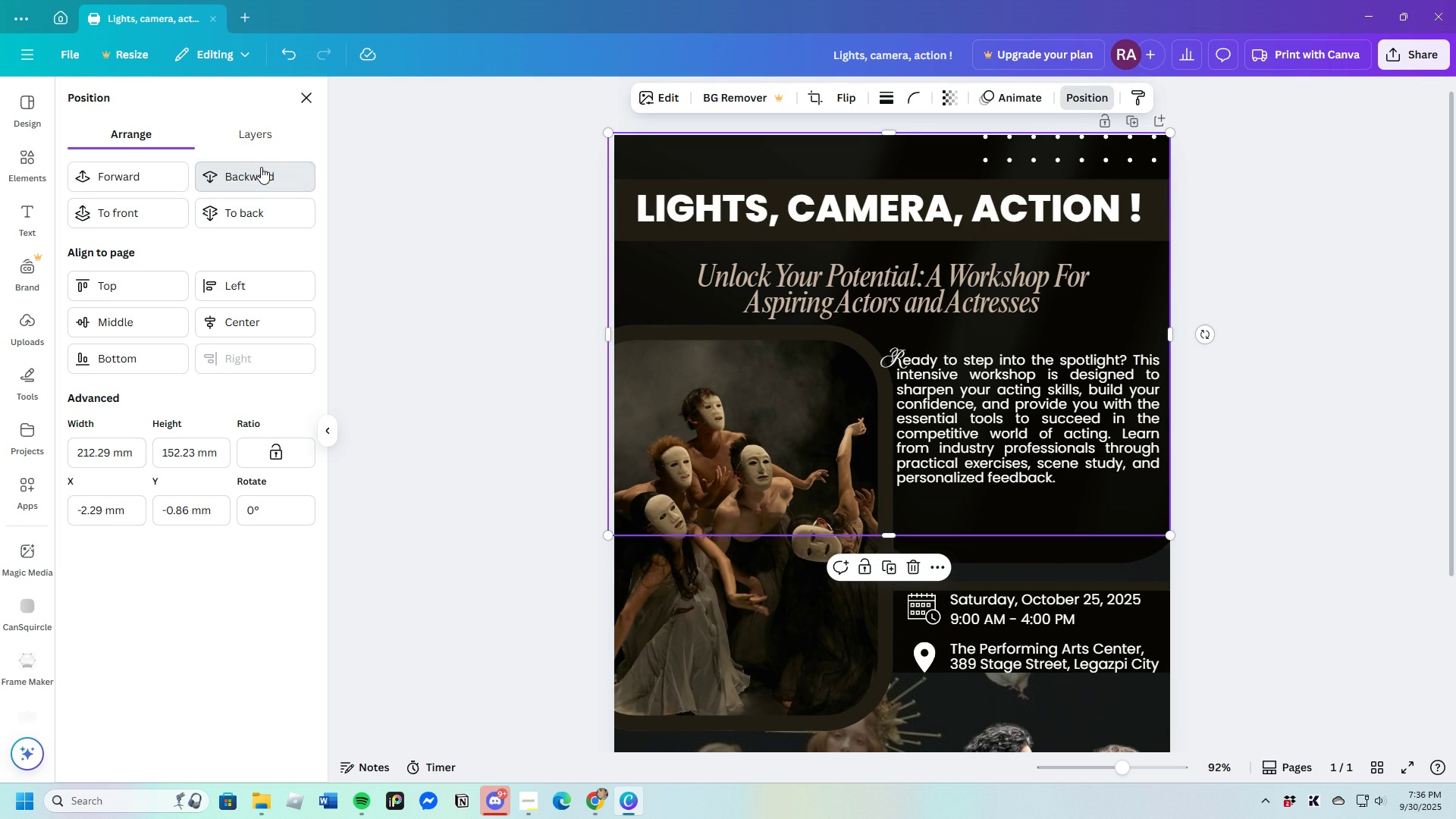 
triple_click([261, 167])
 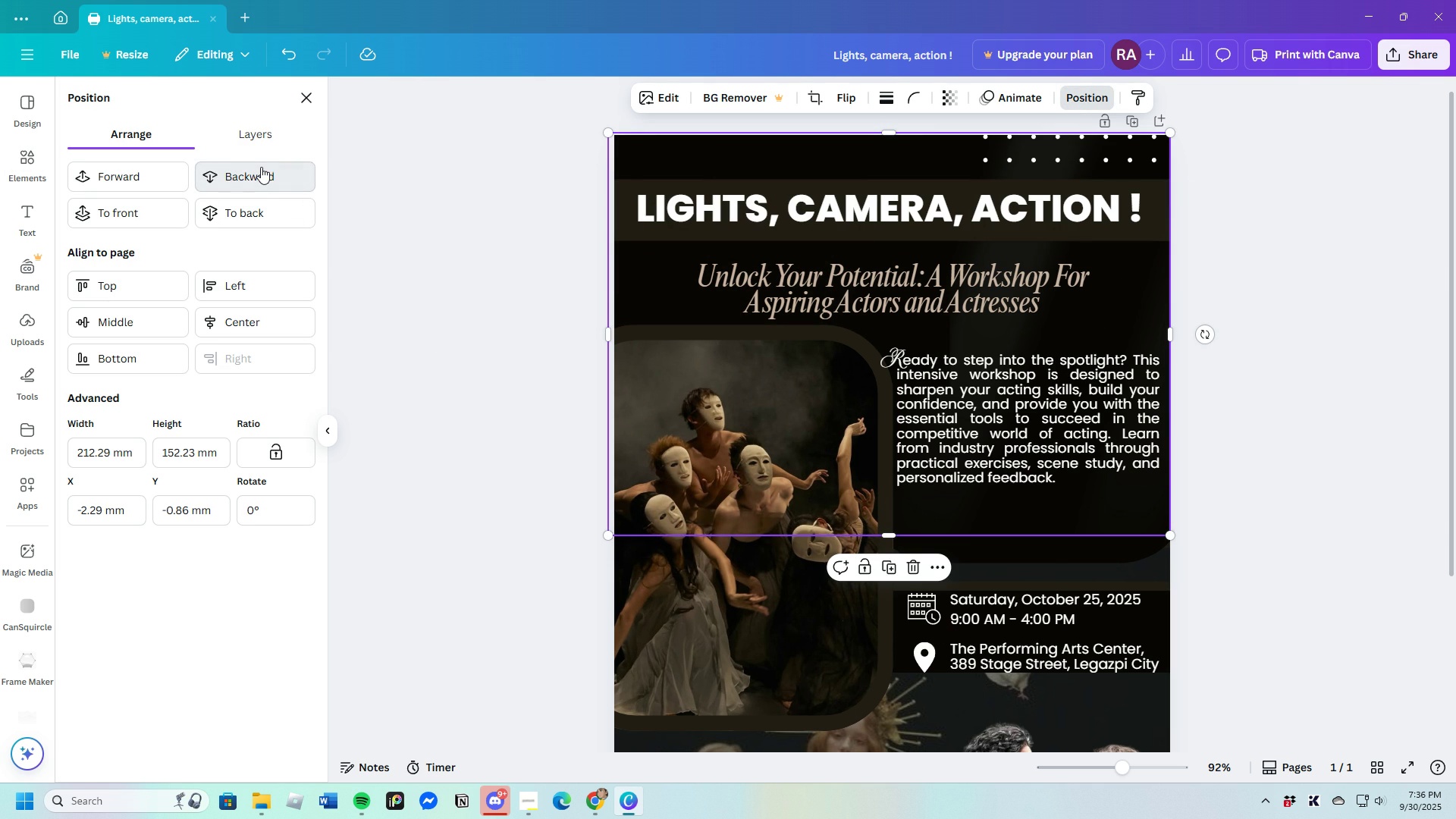 
left_click([261, 167])
 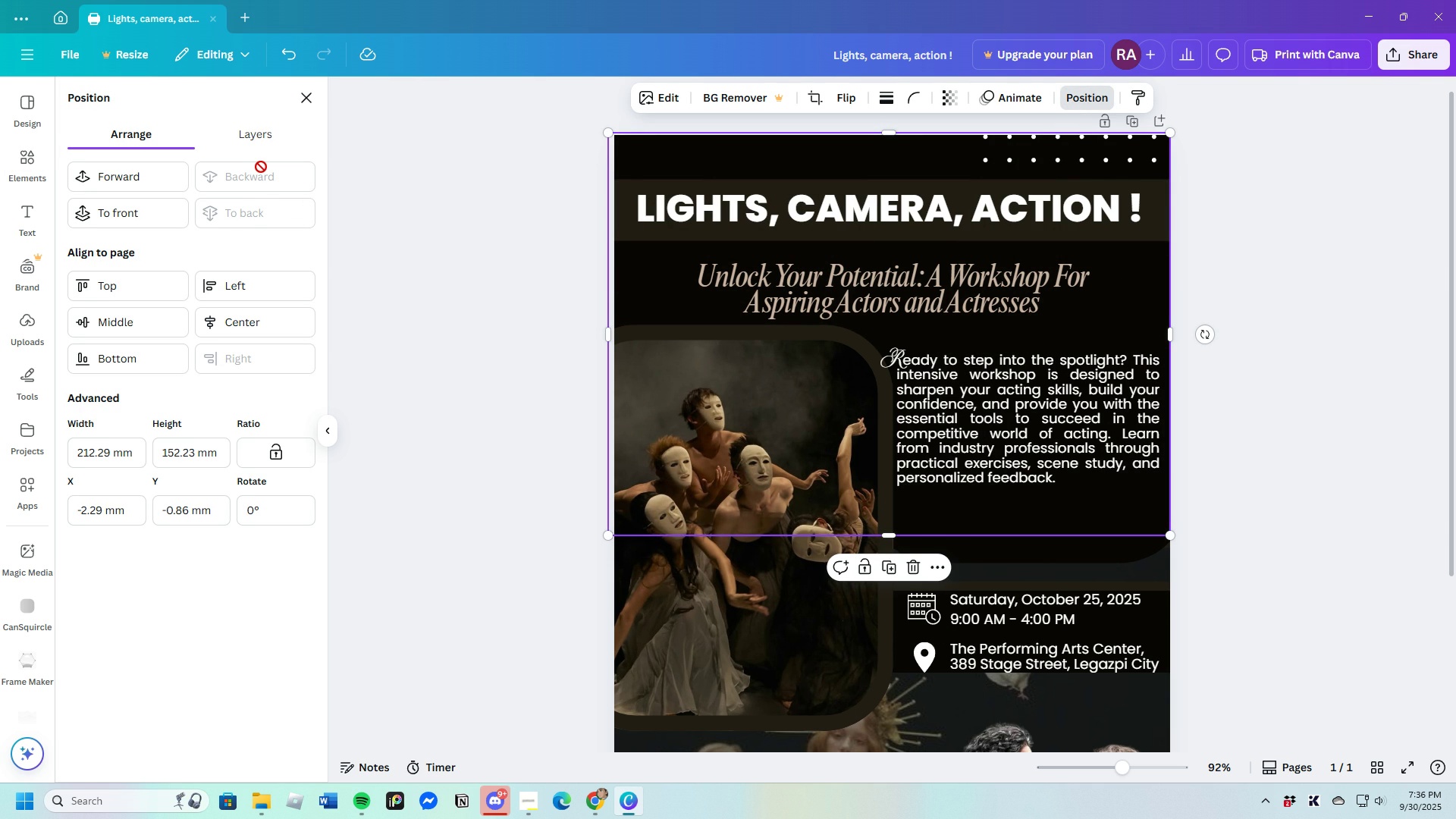 
left_click([261, 167])
 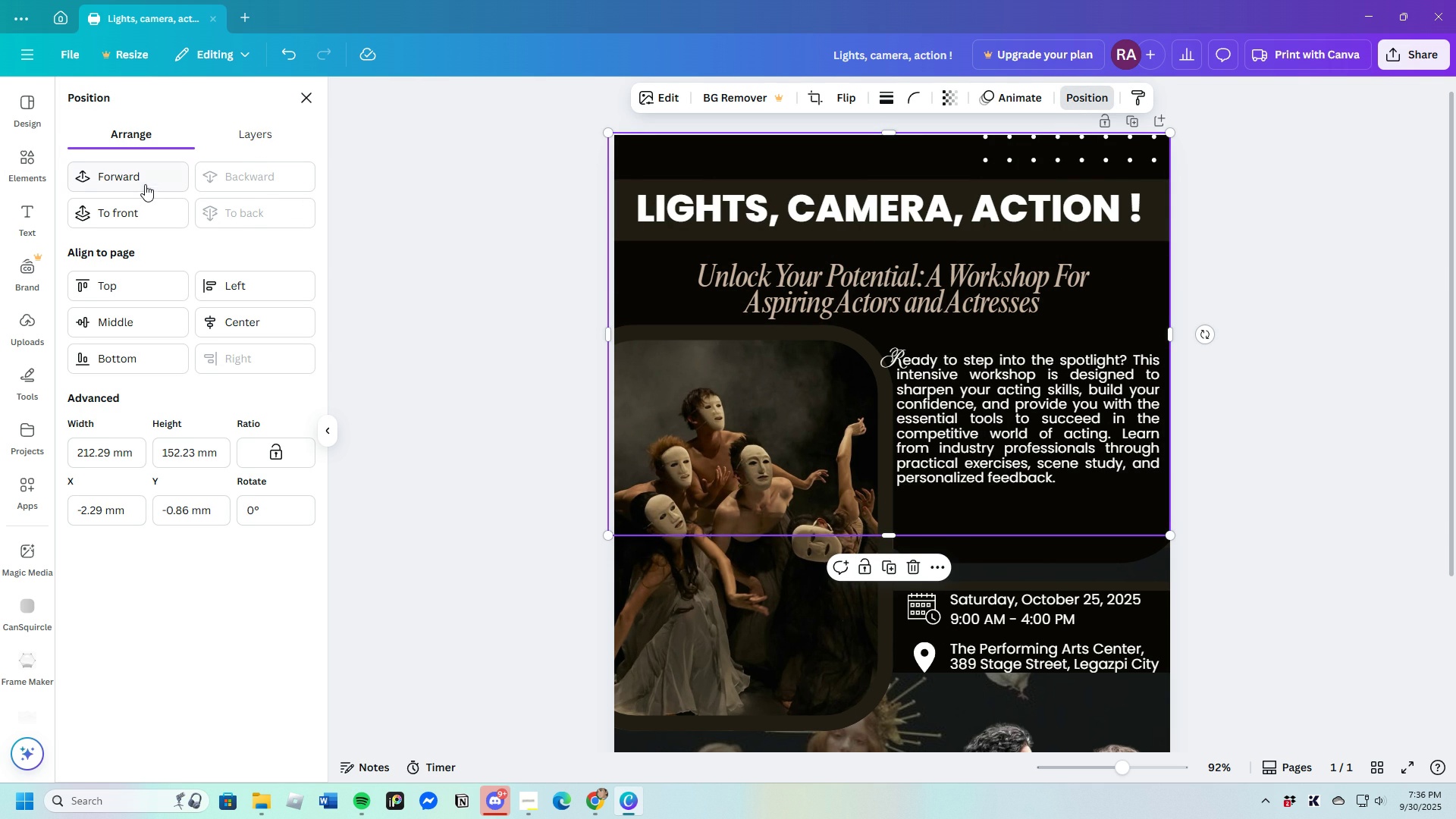 
left_click([145, 184])
 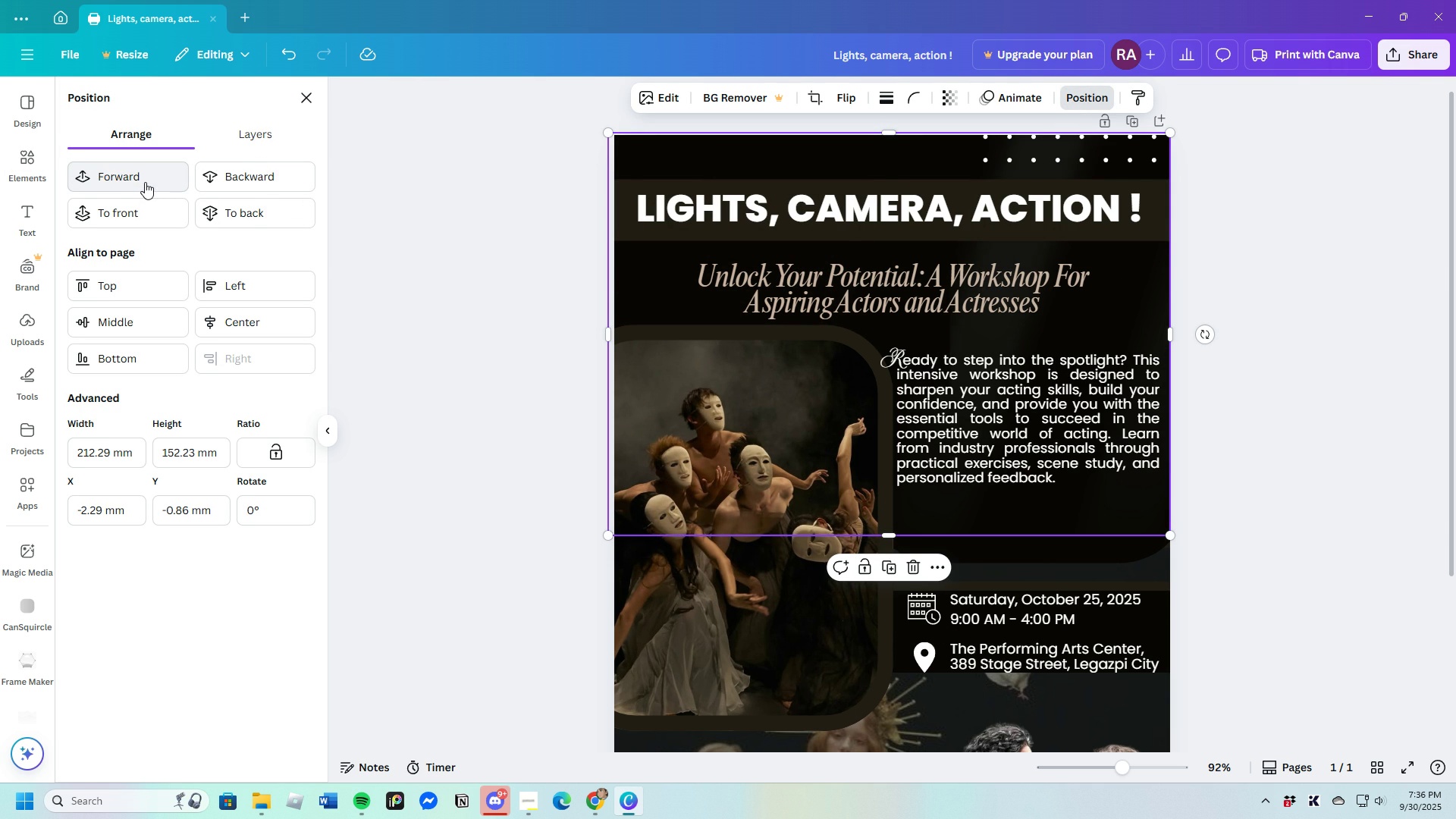 
left_click([140, 181])
 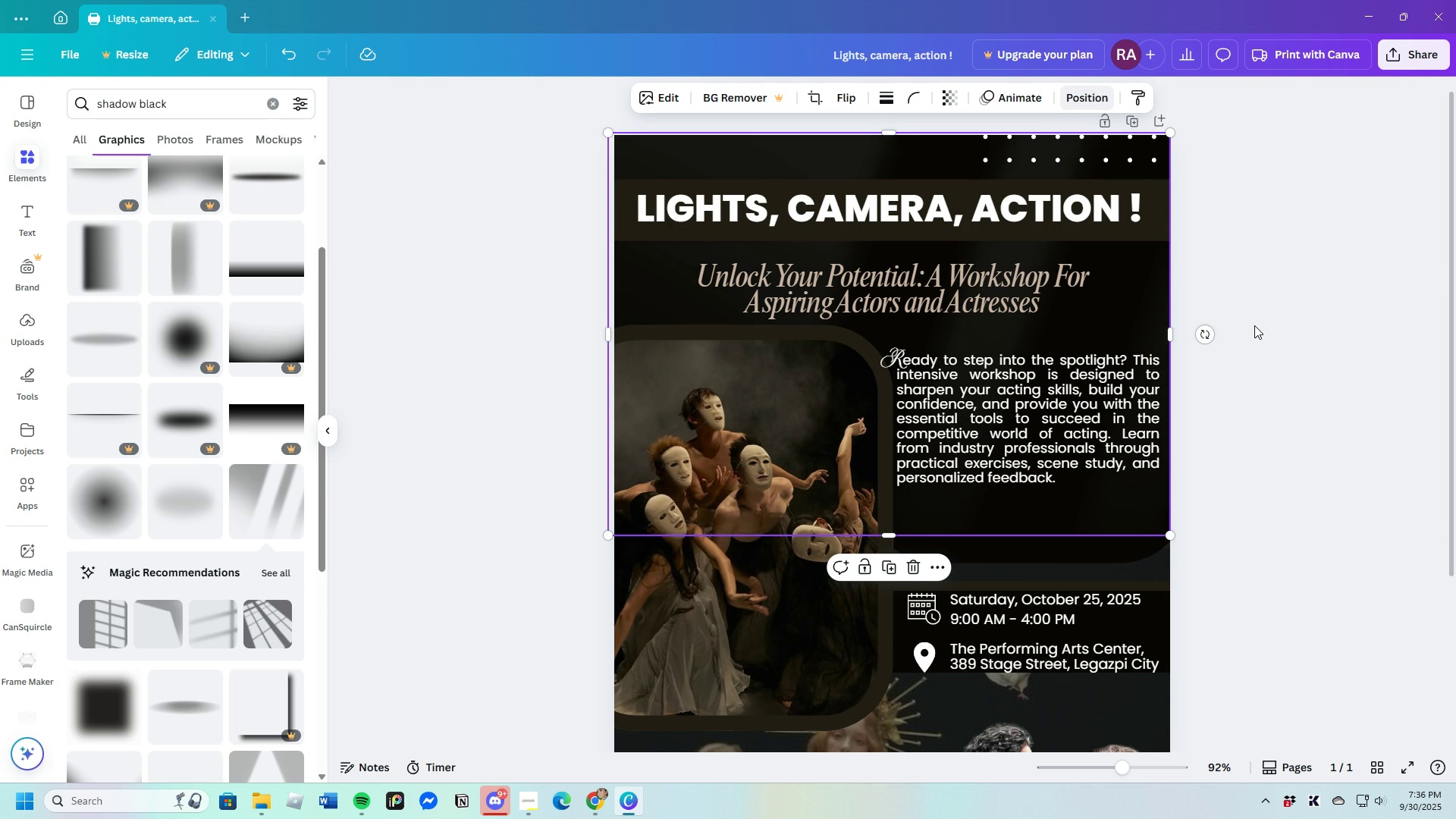 
left_click([1254, 325])
 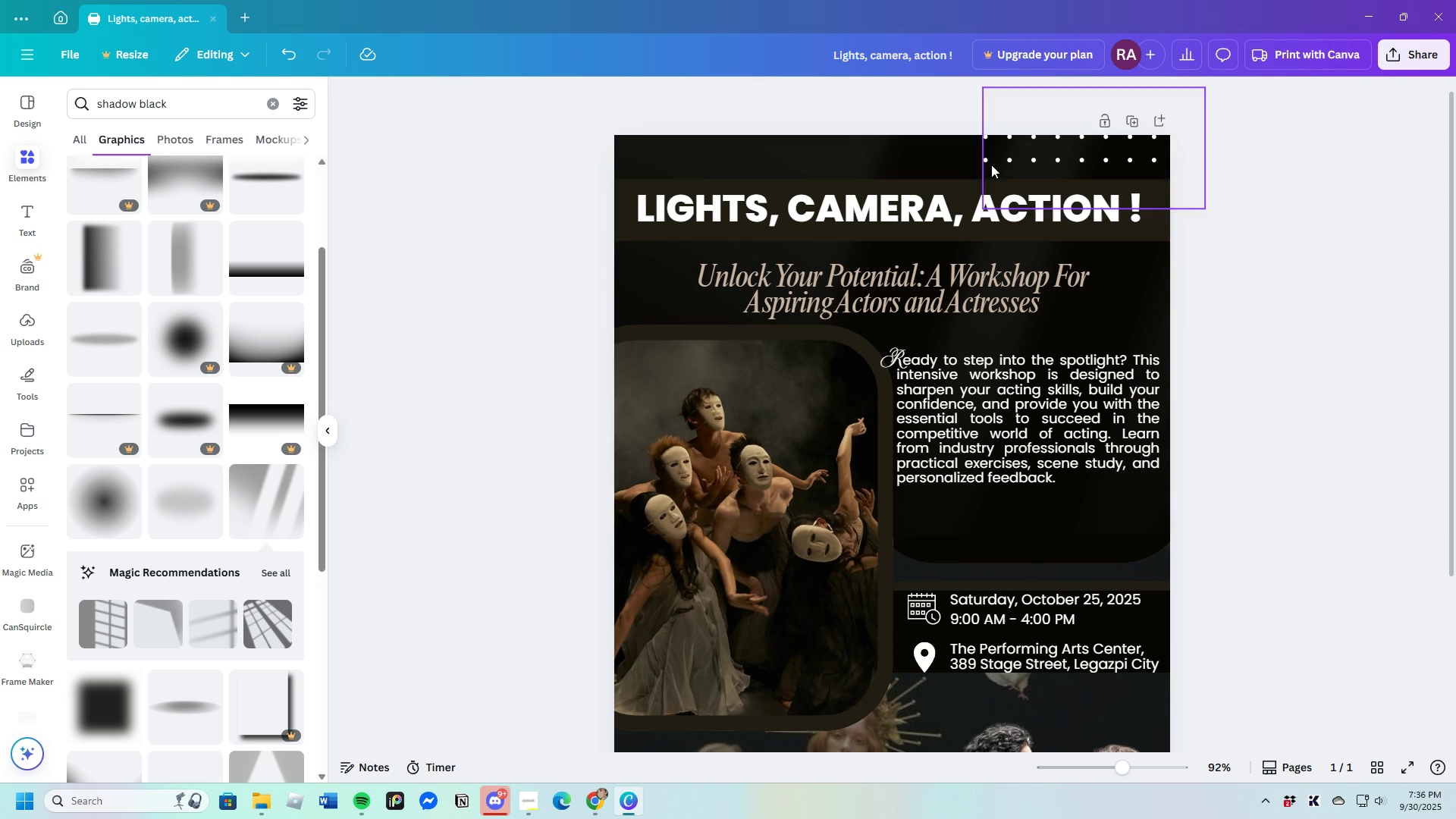 
left_click([896, 163])
 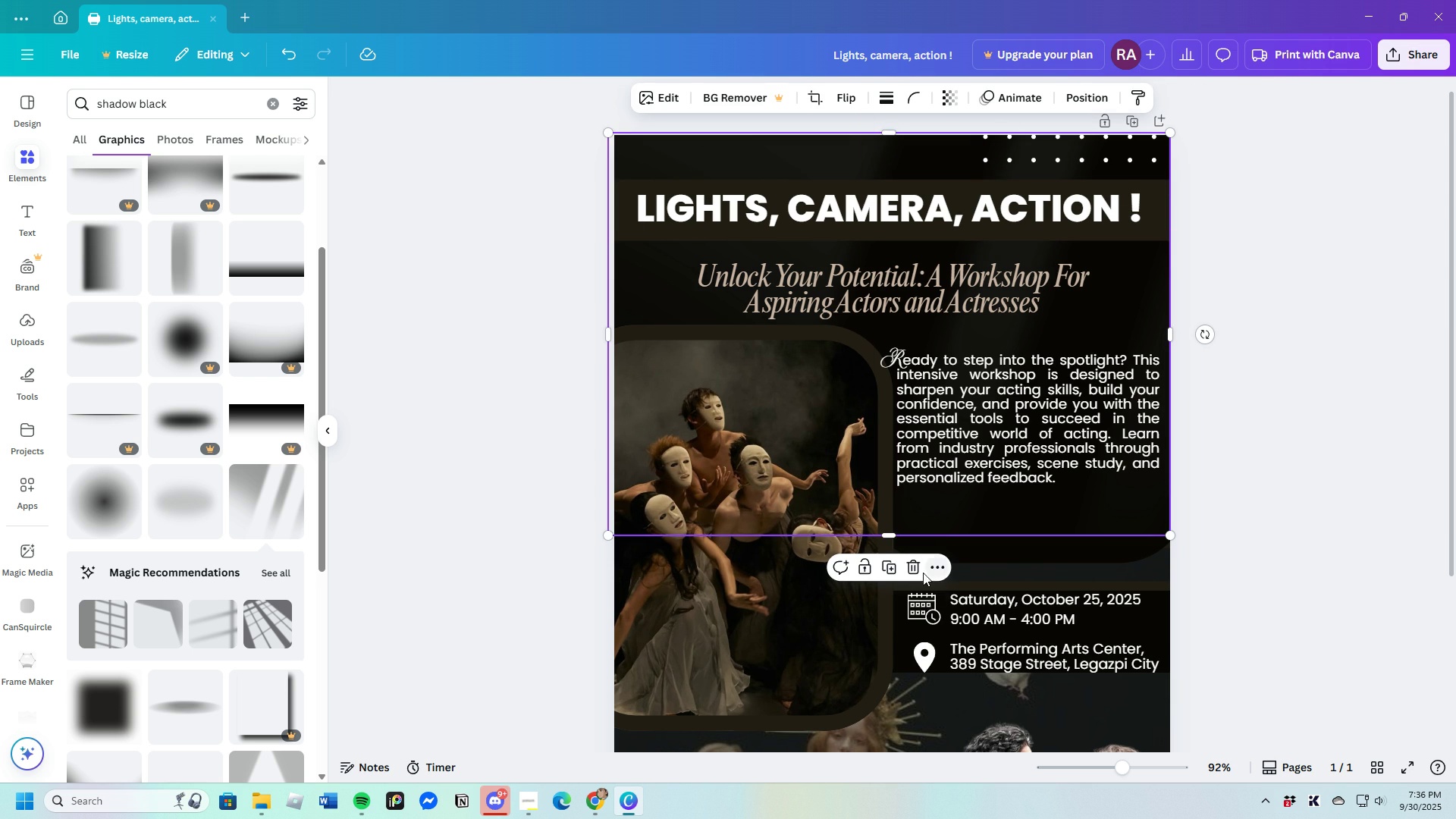 
left_click([915, 564])
 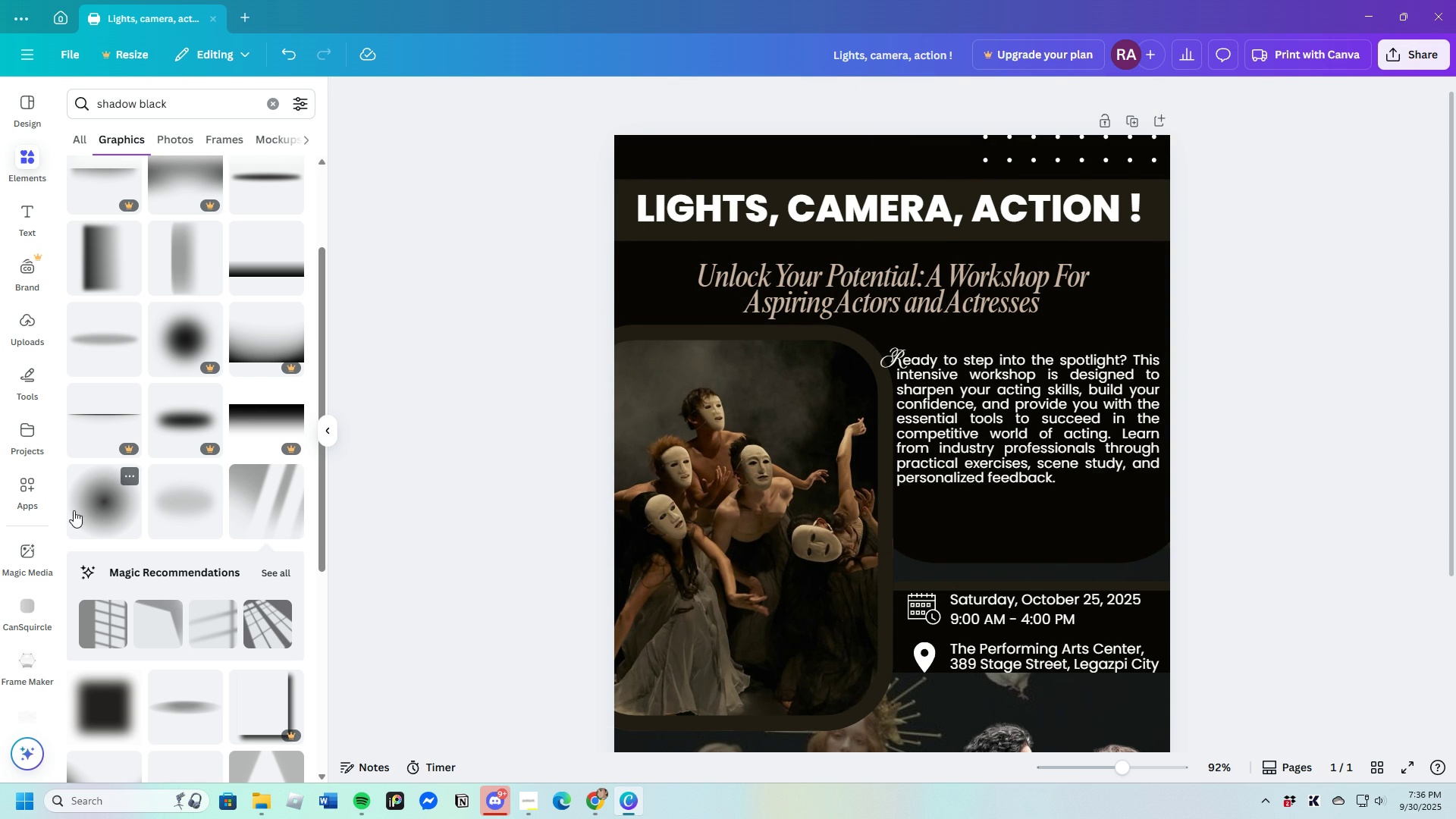 
wait(5.1)
 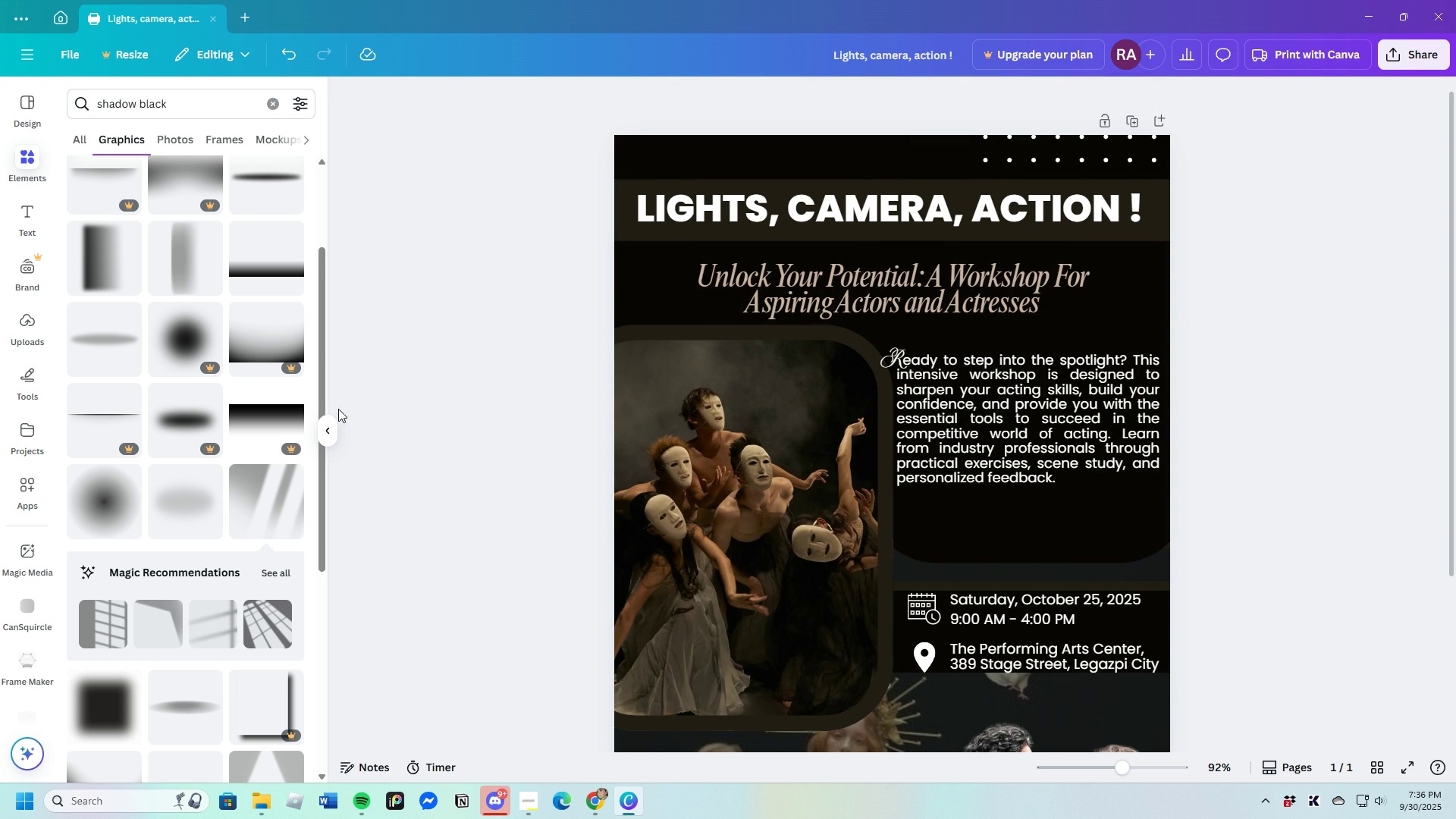 
scroll: coordinate [215, 585], scroll_direction: down, amount: 5.0
 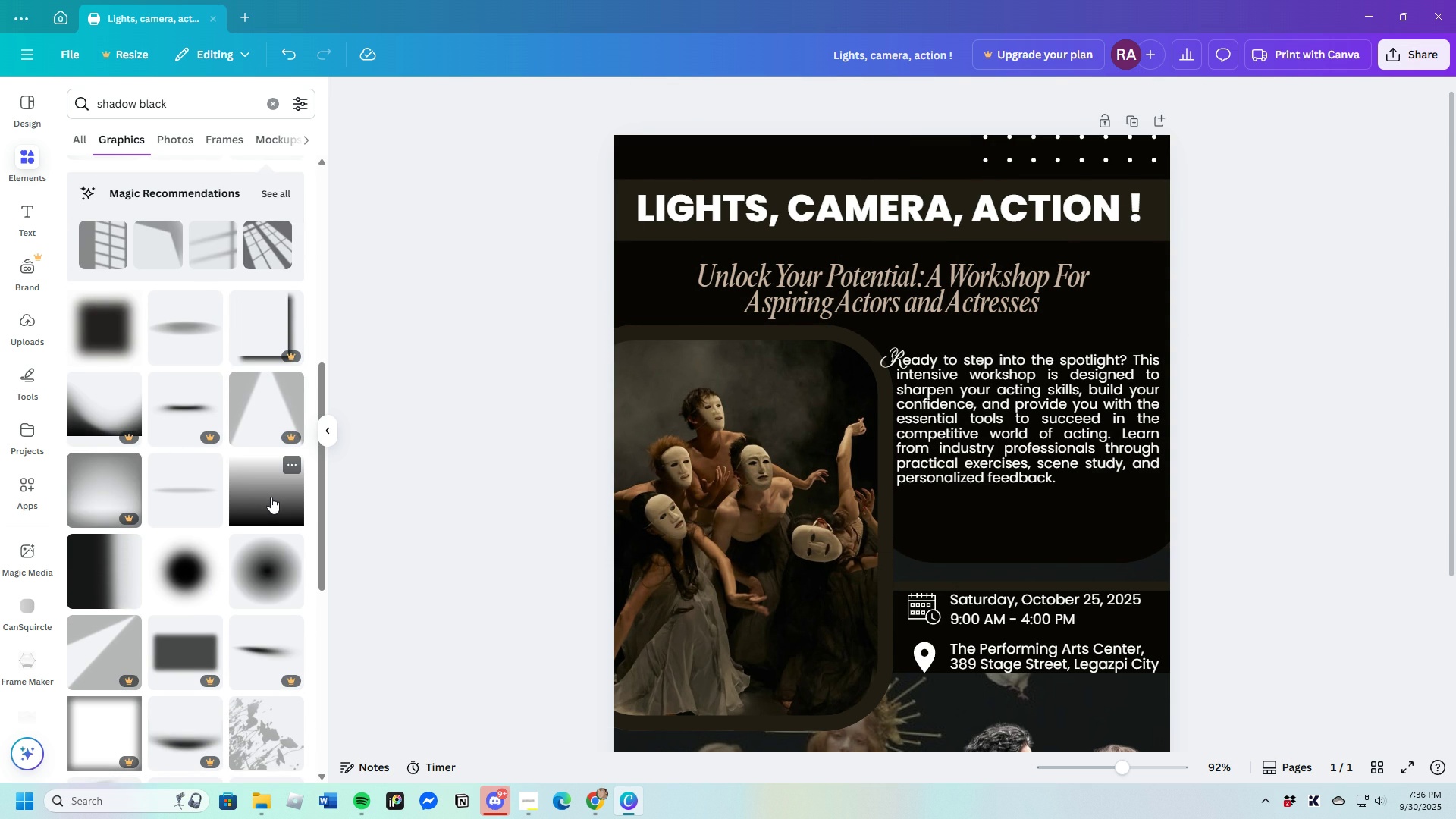 
left_click([271, 496])